 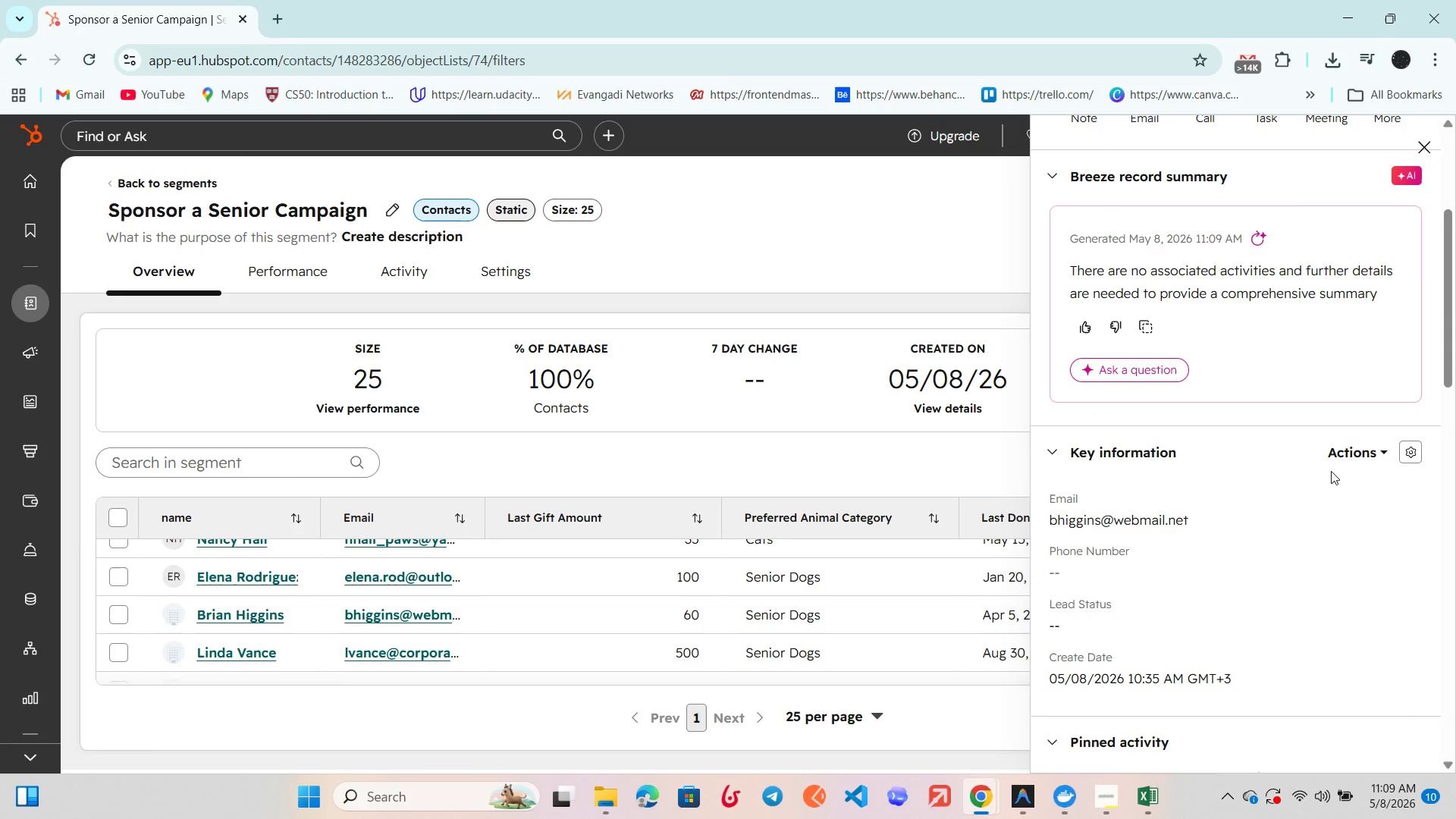 
mouse_move([1181, 346])
 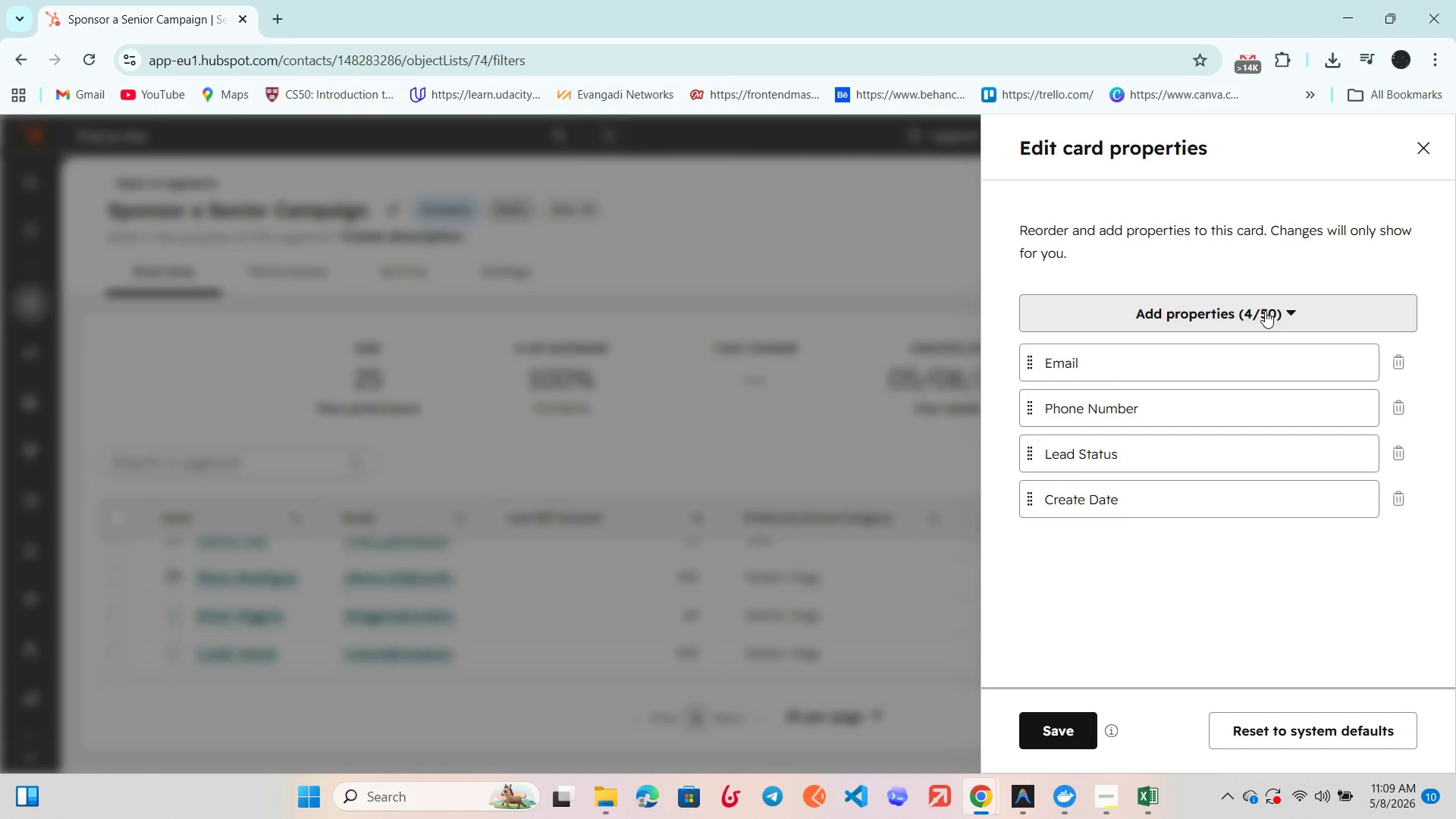 
left_click([1265, 311])
 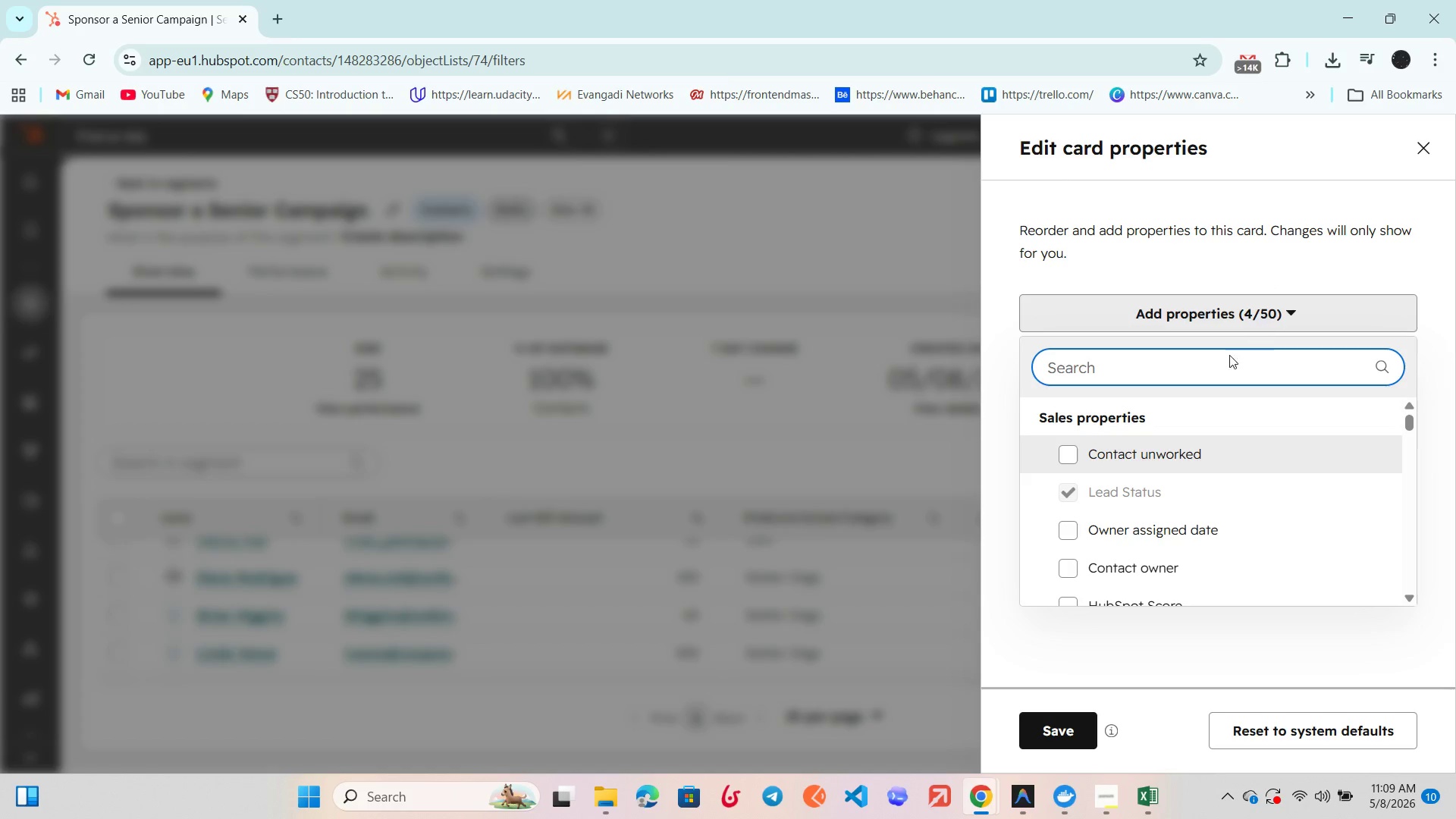 
left_click([1215, 371])
 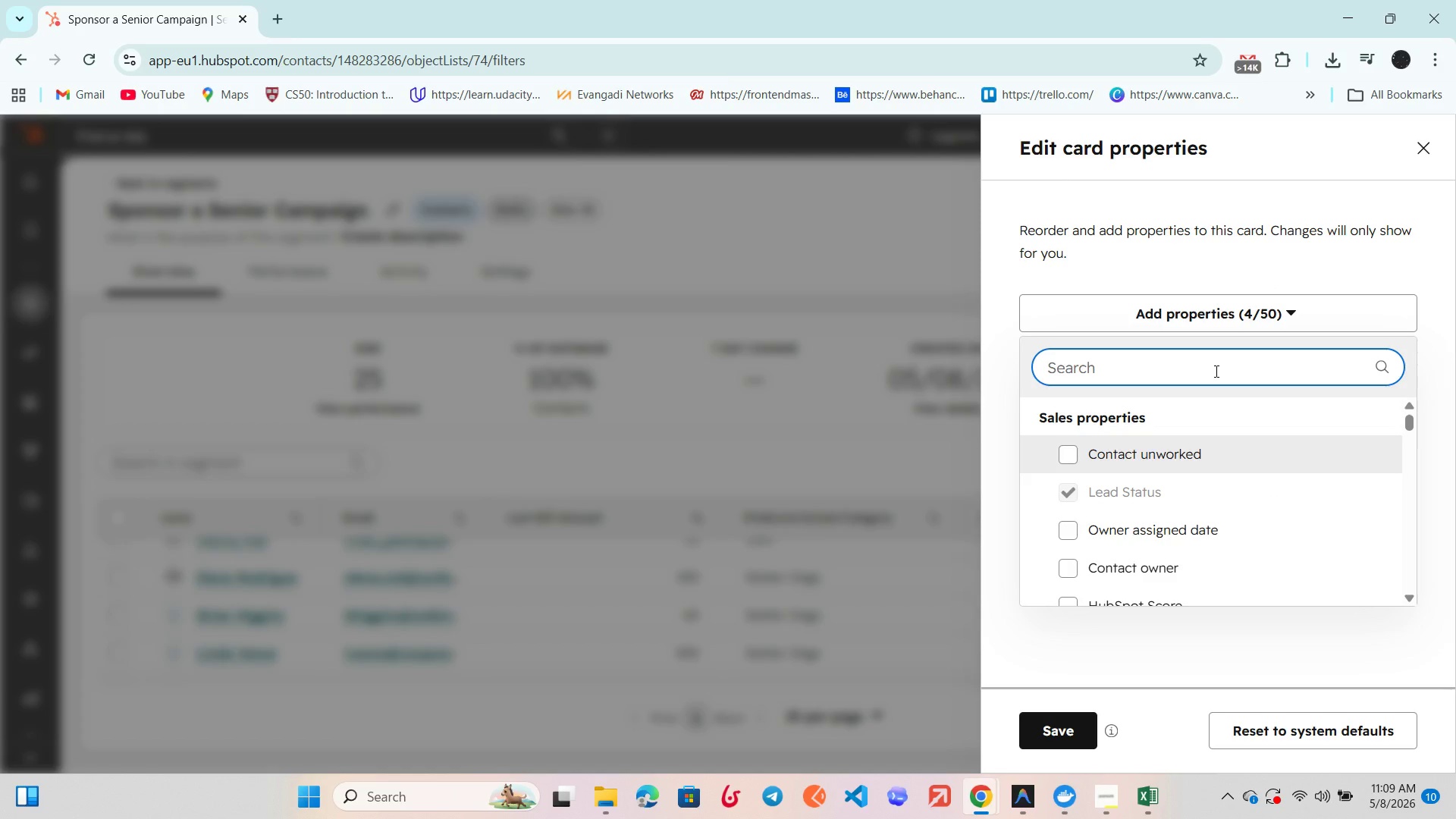 
type(last g)
 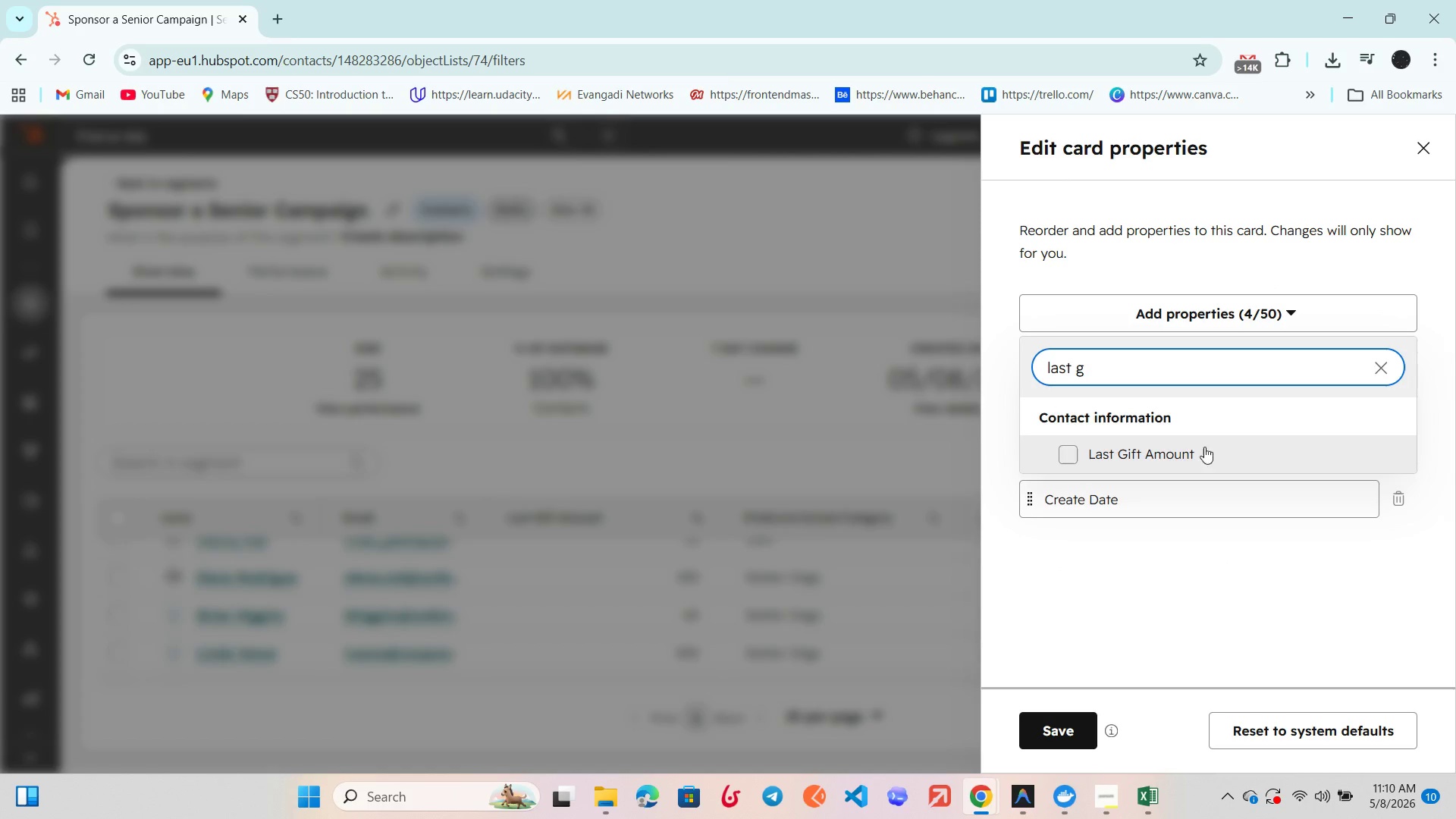 
left_click([1192, 445])
 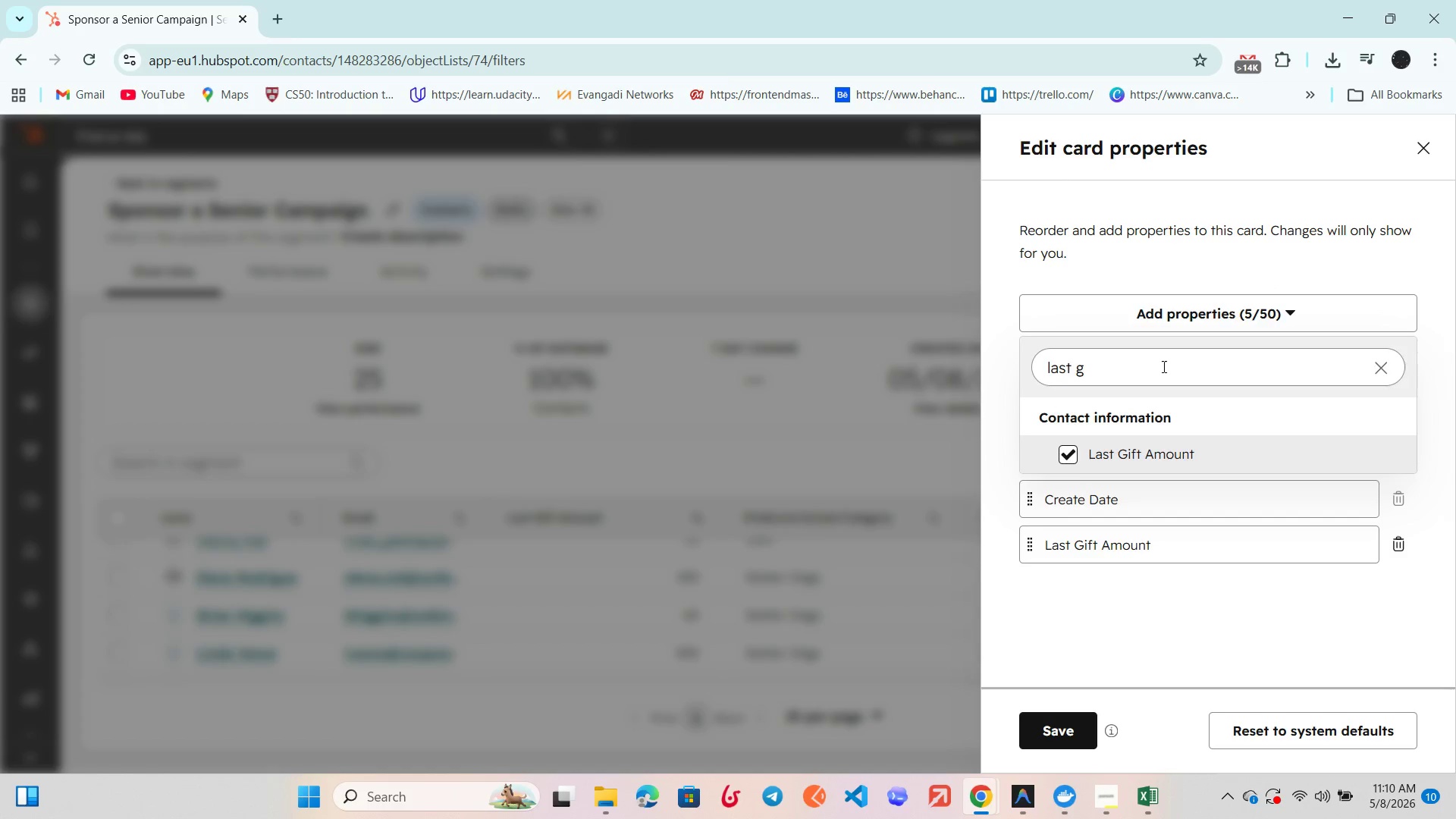 
left_click([1163, 366])
 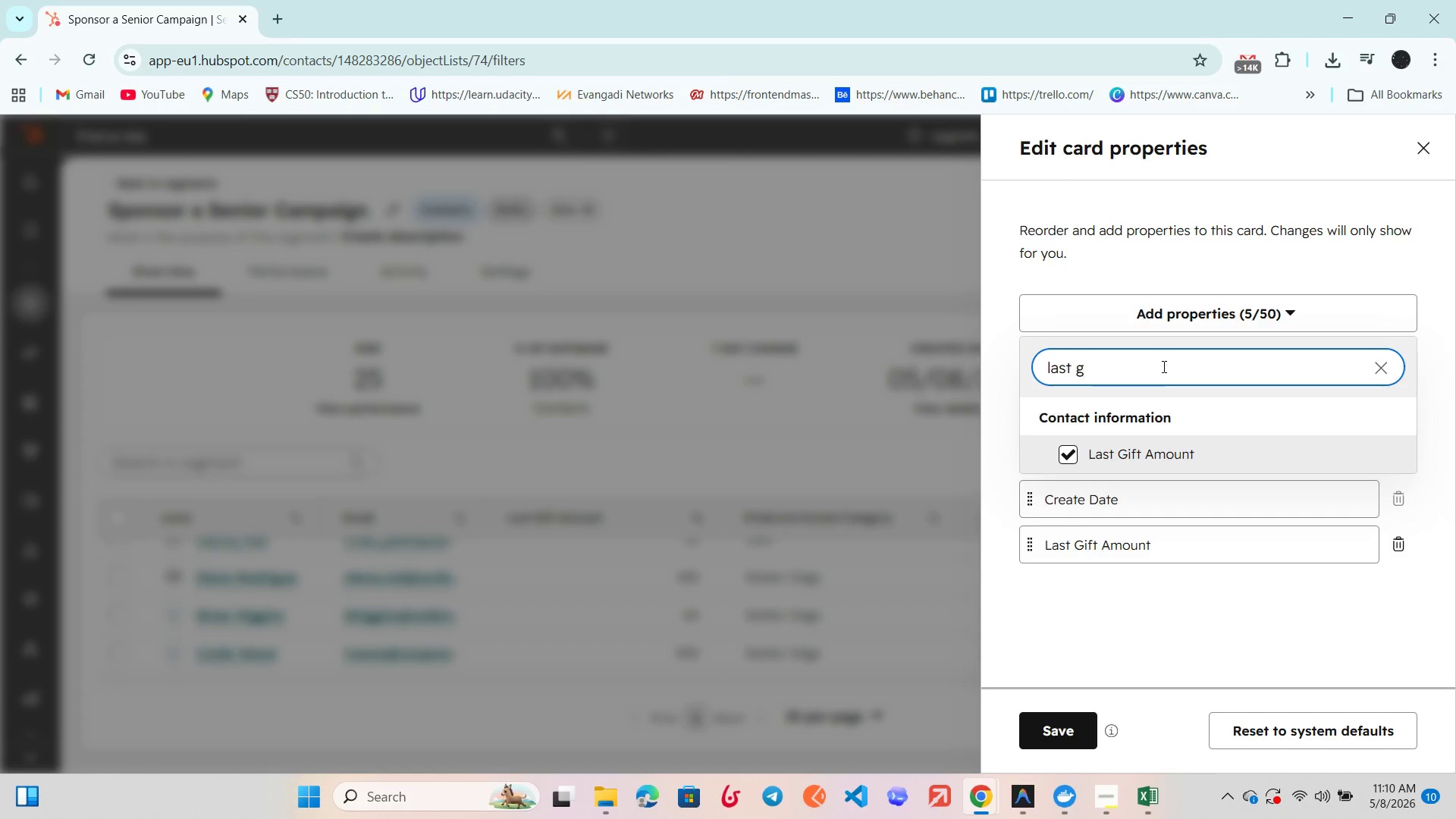 
key(Backspace)
 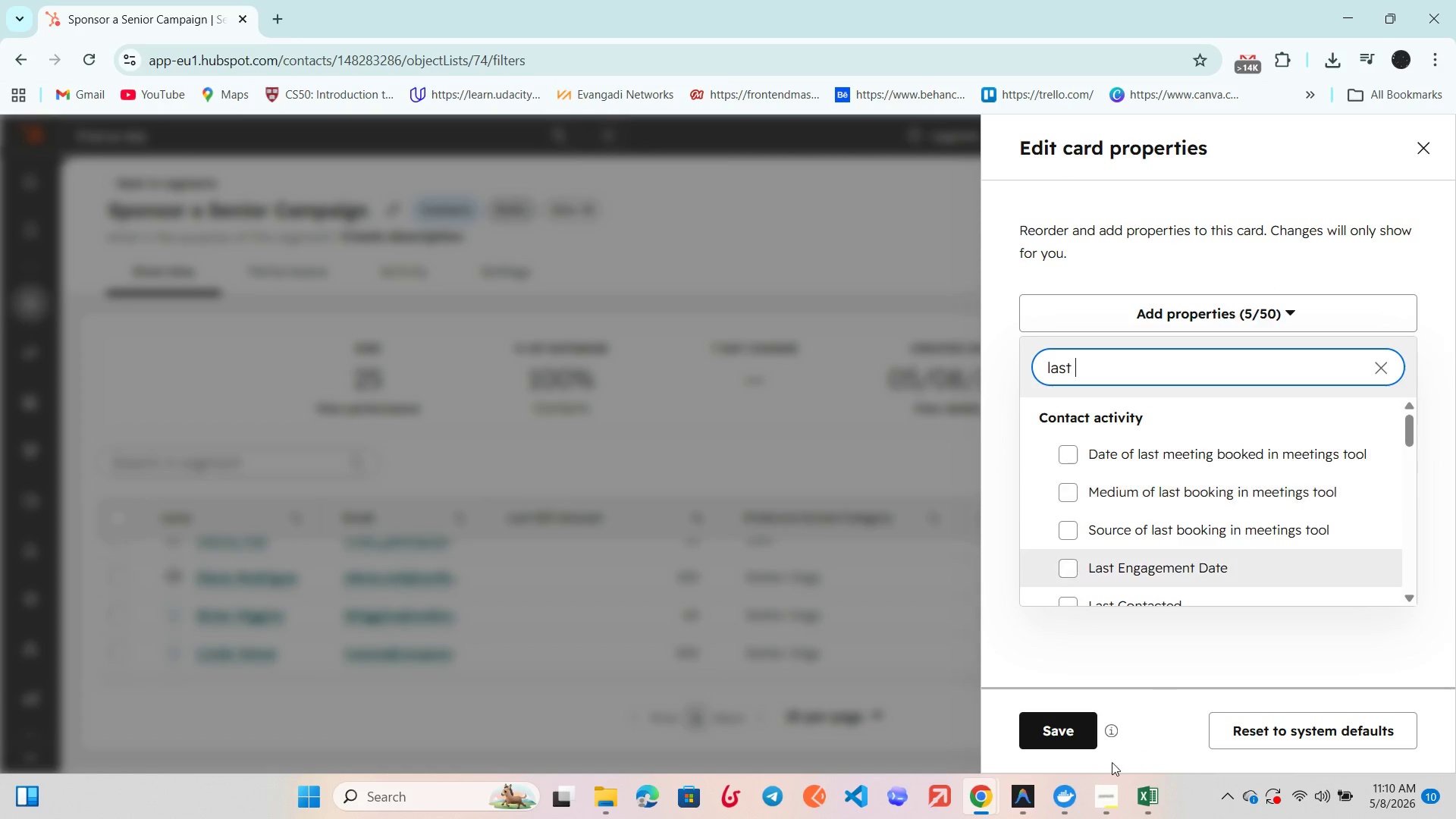 
left_click([1148, 795])
 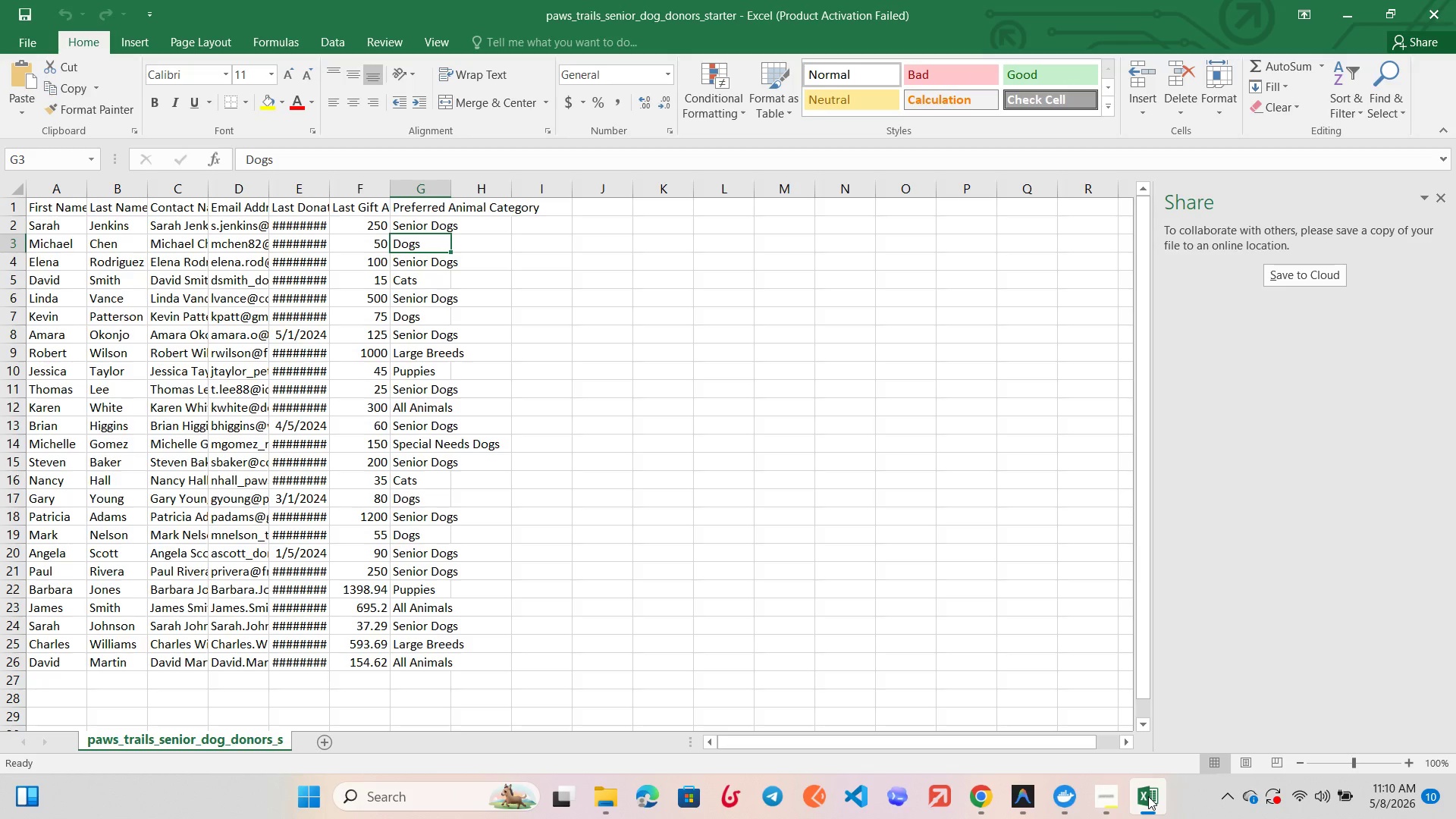 
left_click([1148, 796])
 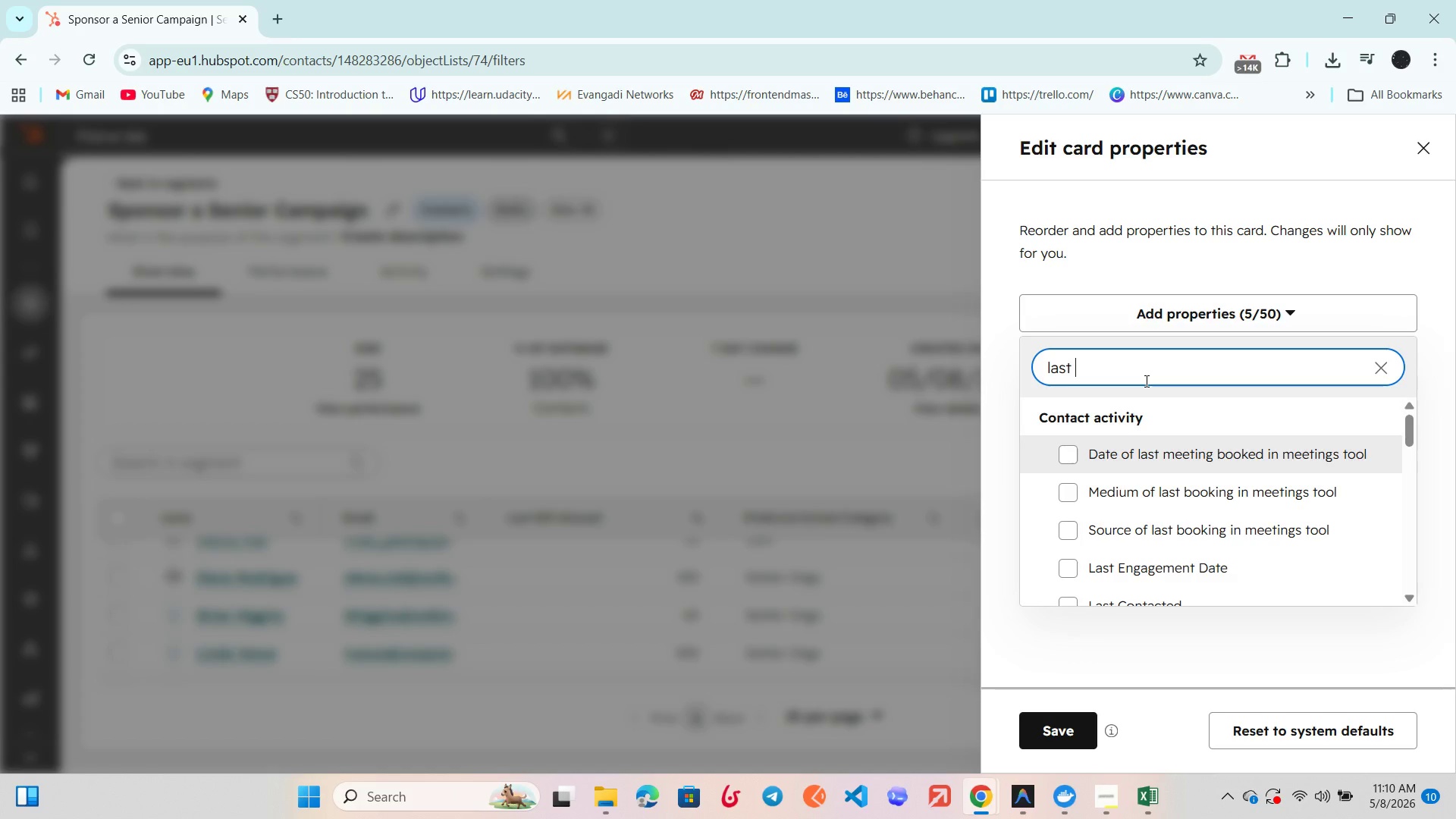 
type(don)
 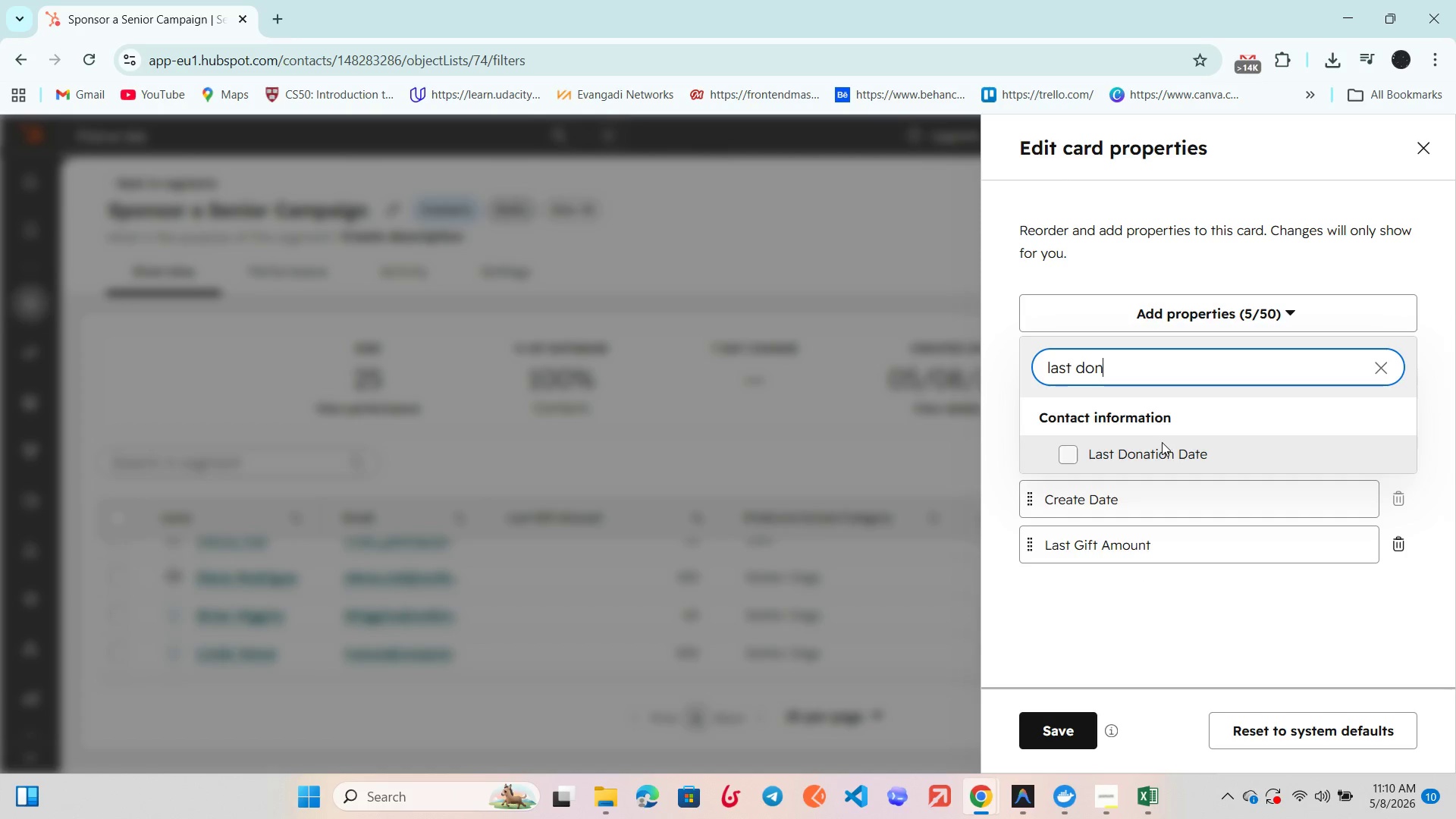 
left_click([1162, 443])
 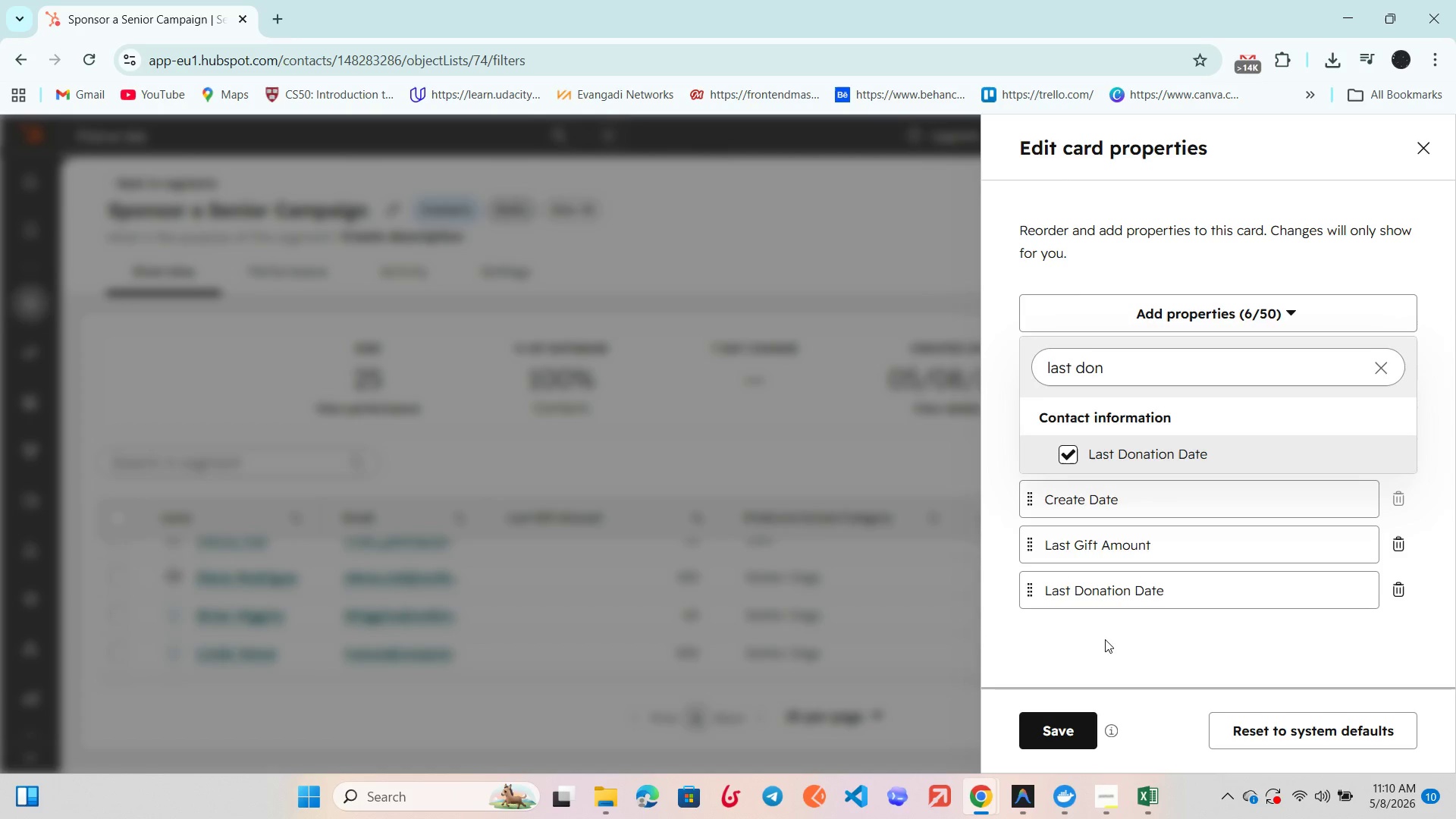 
left_click([1105, 640])
 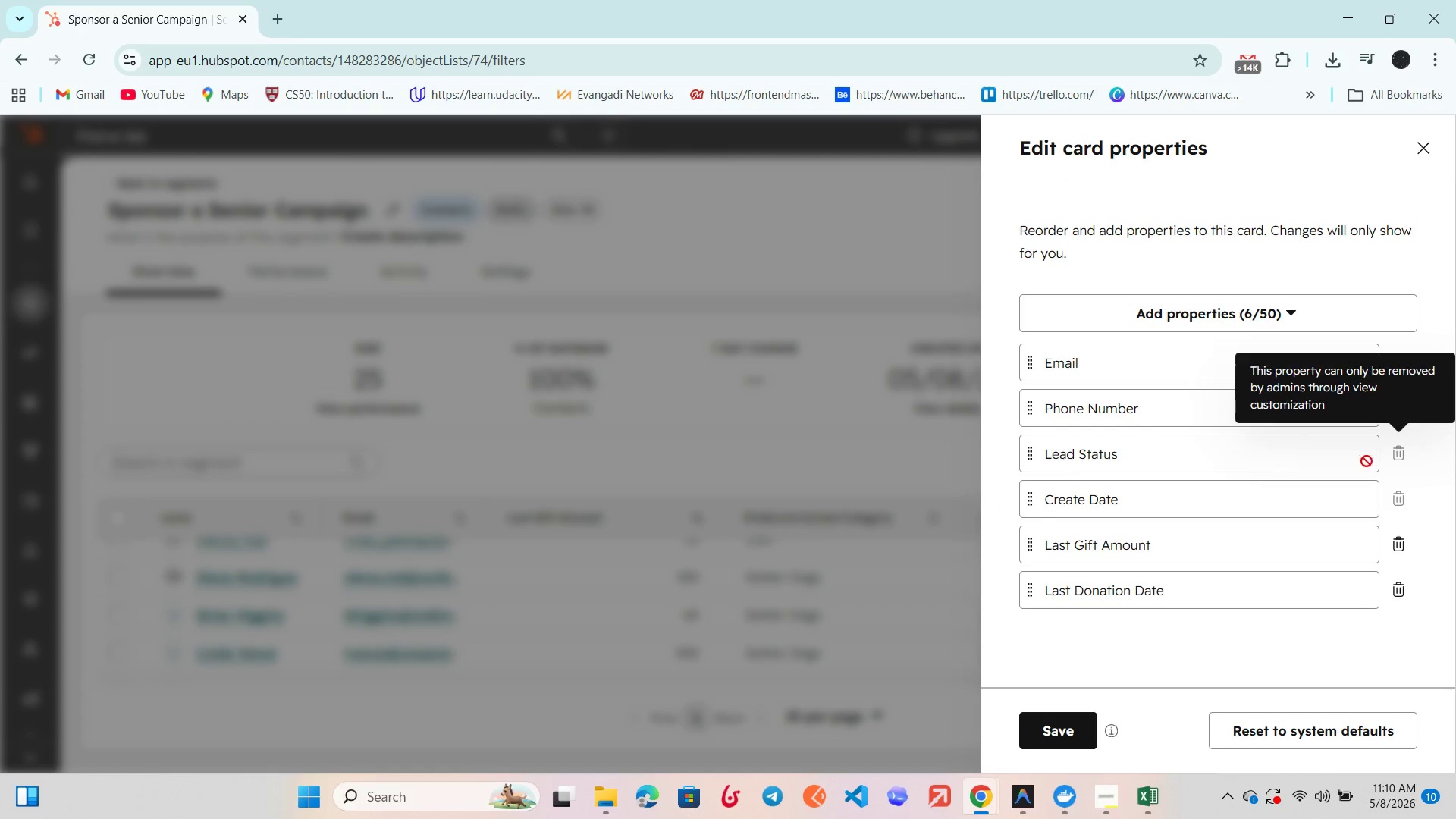 
left_click_drag(start_coordinate=[1178, 456], to_coordinate=[1172, 610])
 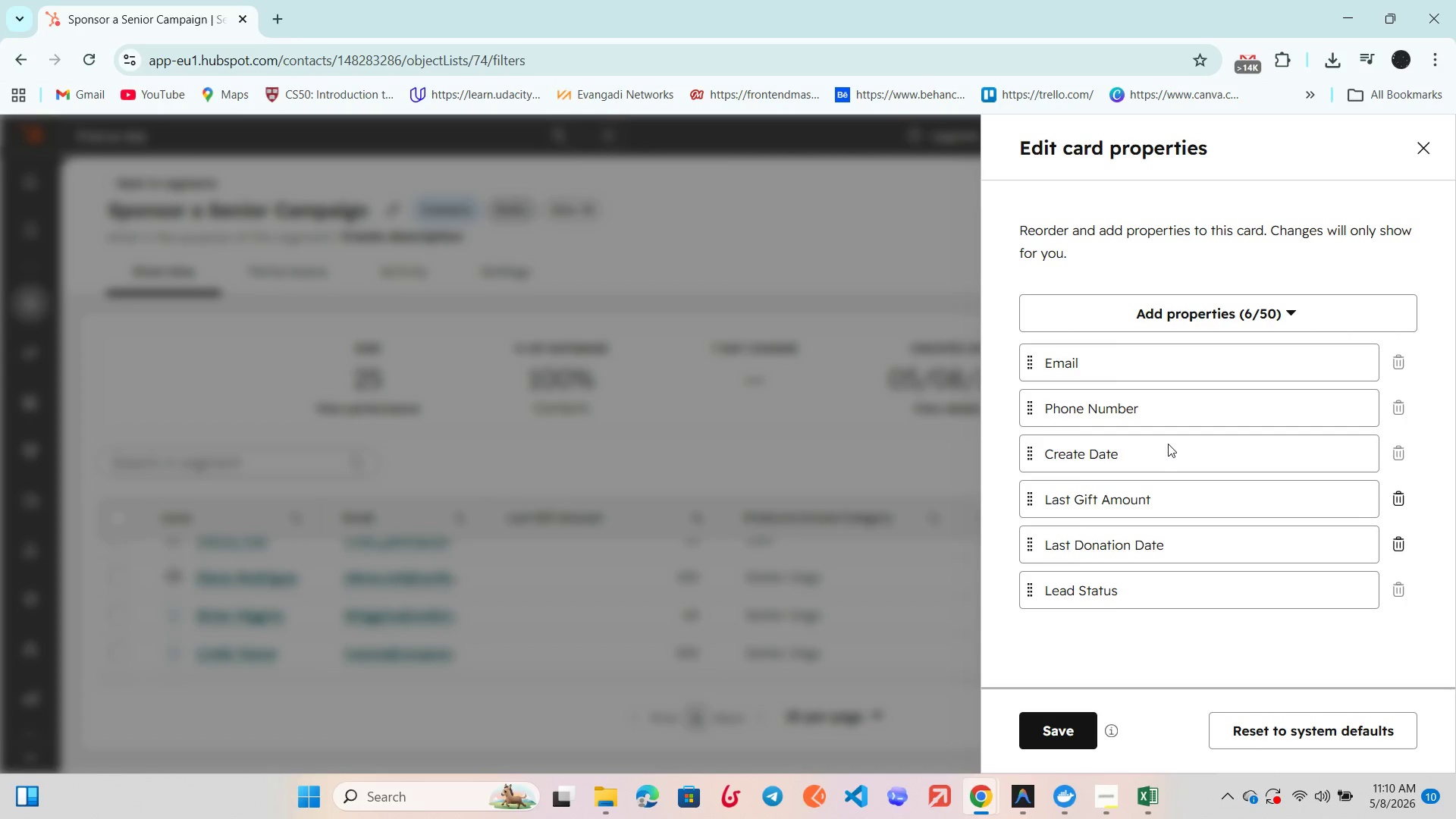 
scroll: coordinate [1168, 444], scroll_direction: up, amount: 2.0
 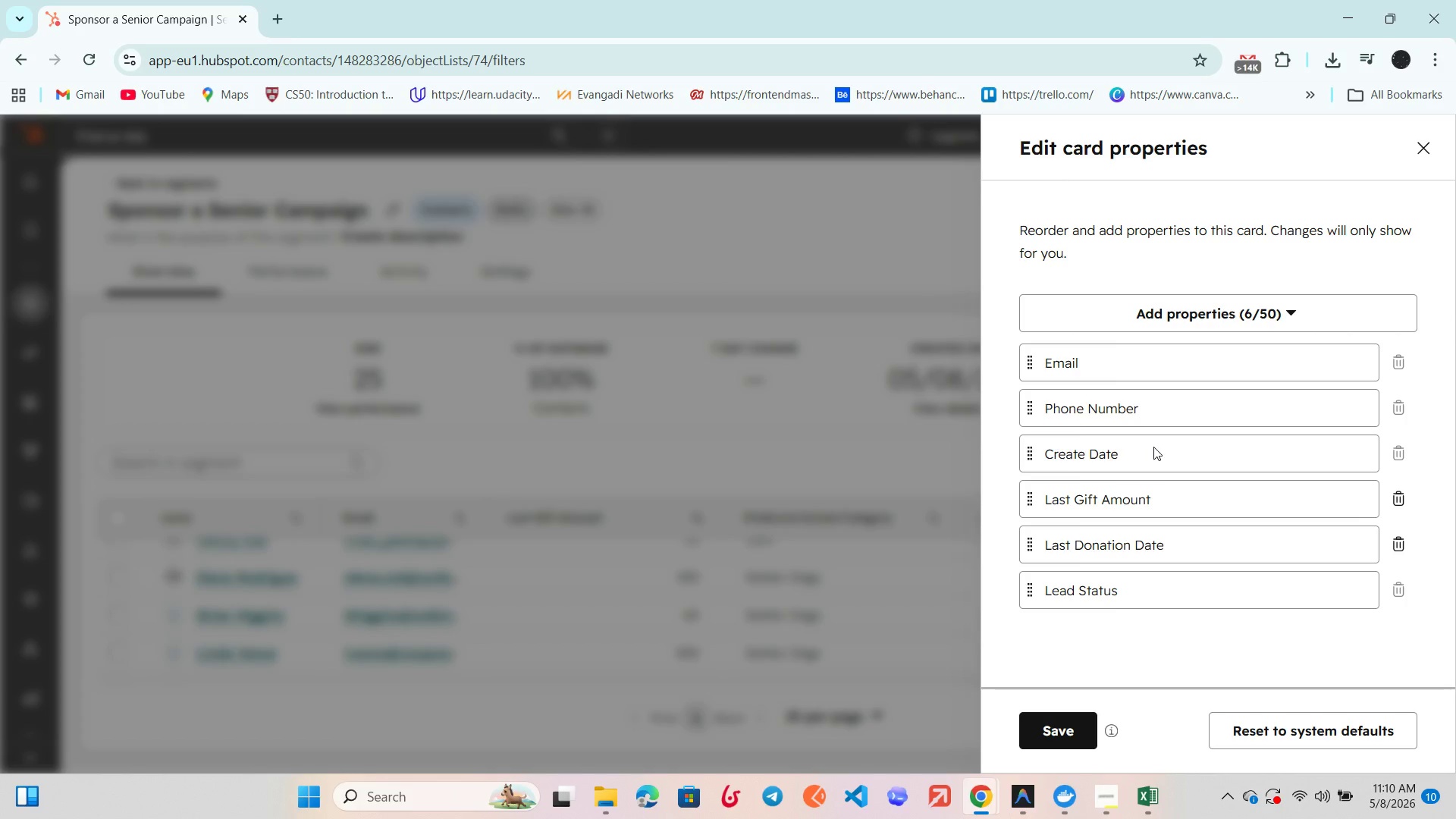 
left_click_drag(start_coordinate=[1153, 446], to_coordinate=[1158, 546])
 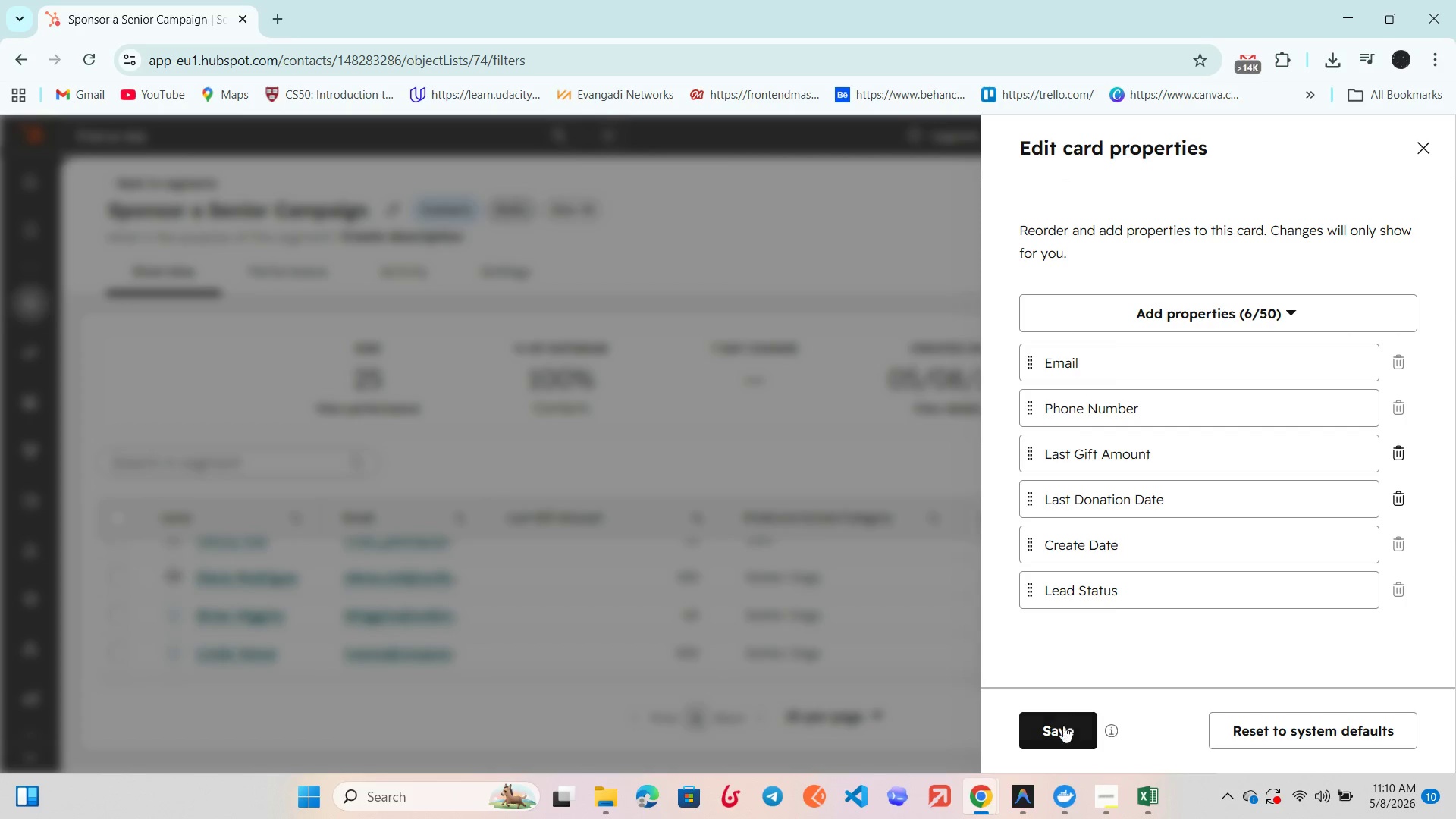 
left_click([1062, 726])
 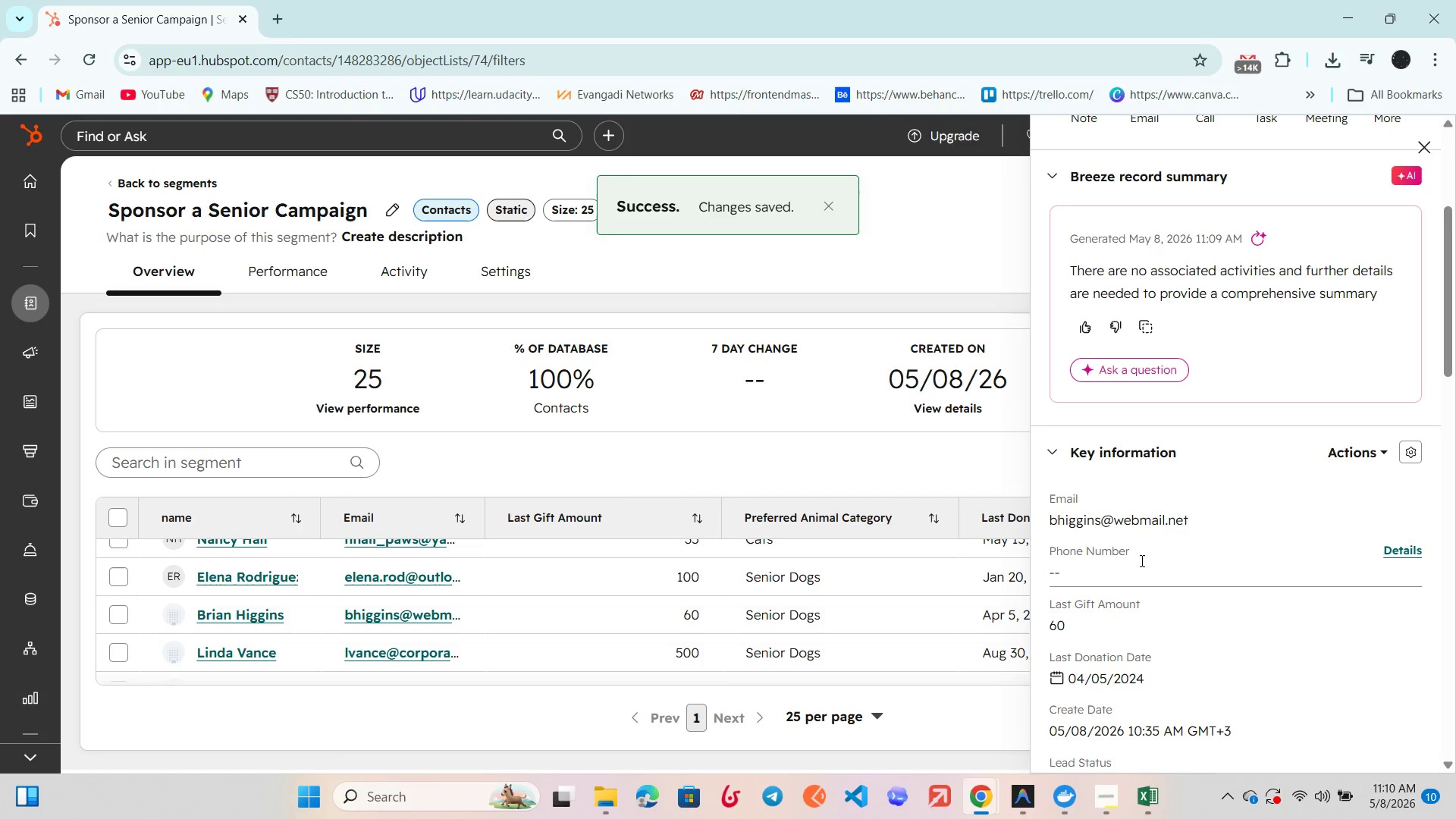 
scroll: coordinate [1141, 560], scroll_direction: down, amount: 3.0
 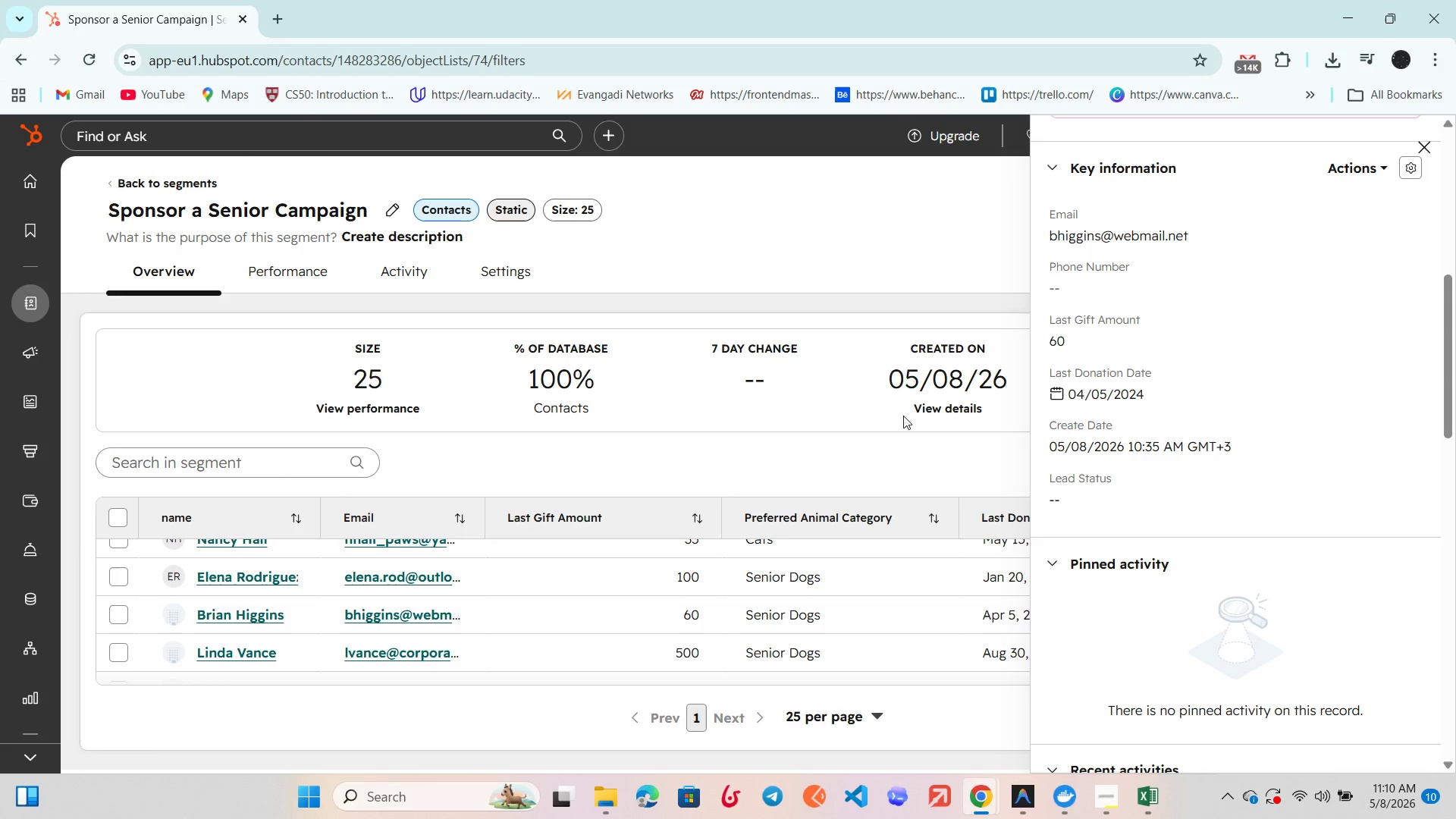 
wait(25.08)
 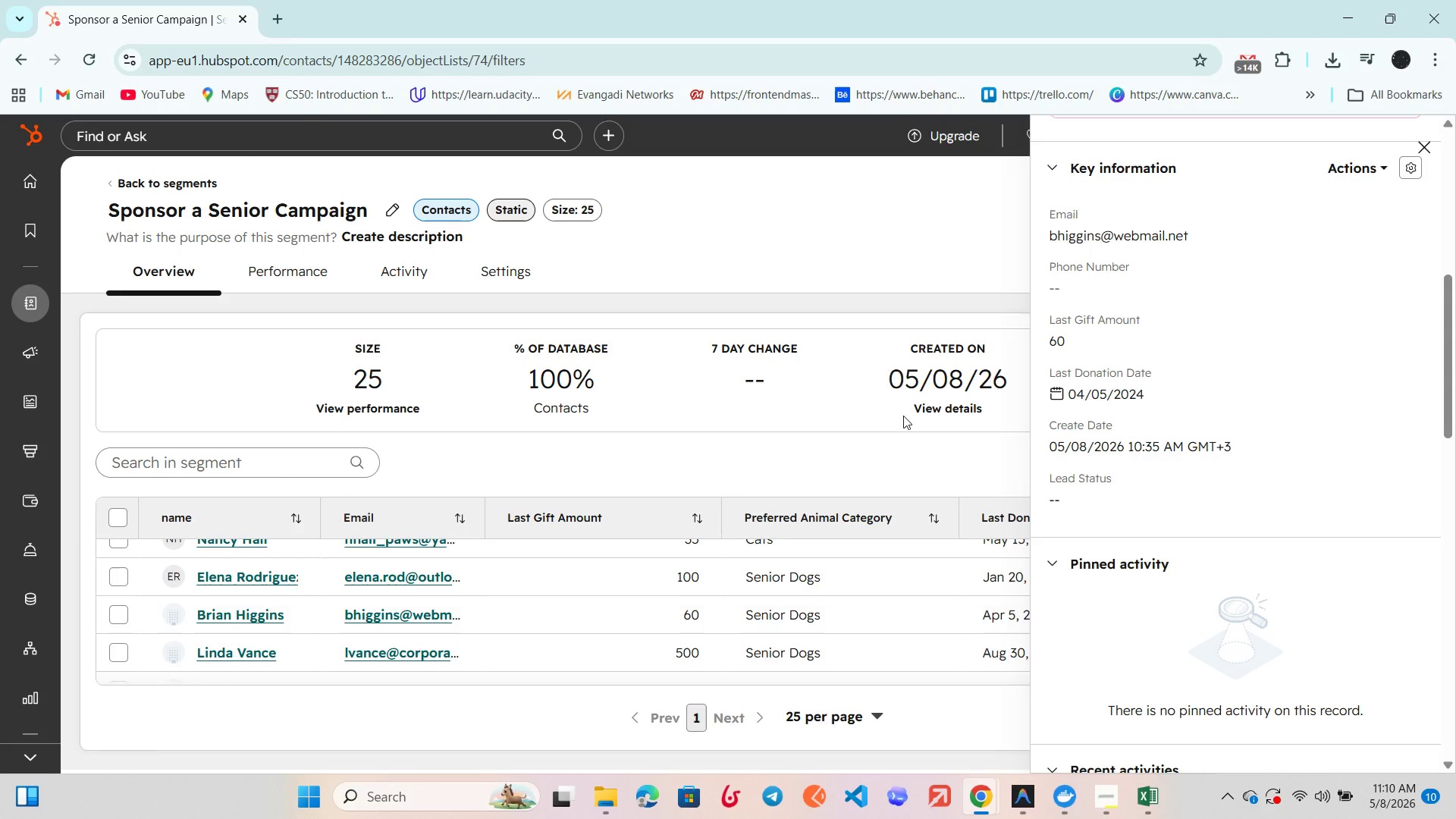 
scroll: coordinate [1141, 339], scroll_direction: up, amount: 3.0
 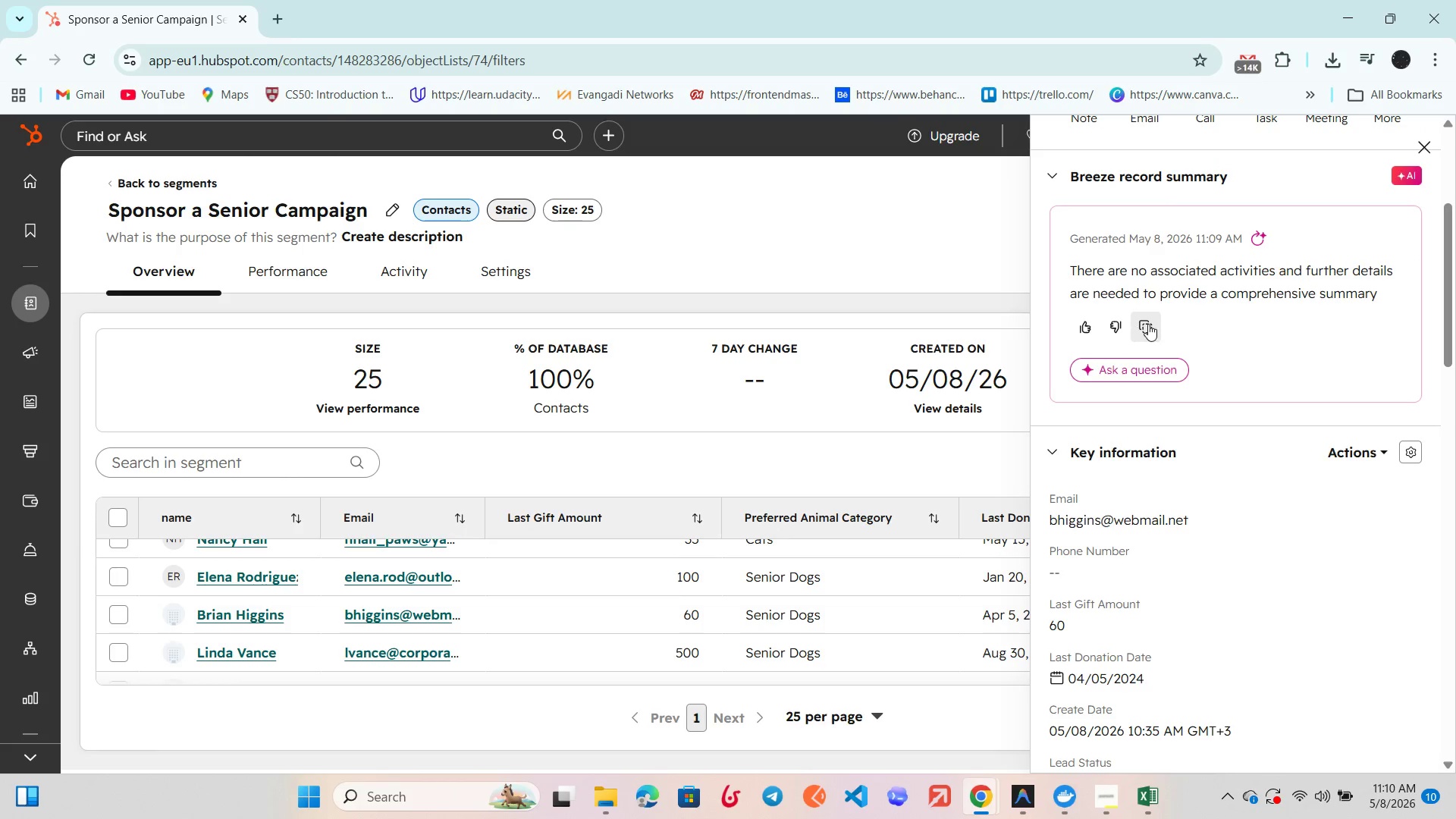 
left_click([1149, 324])
 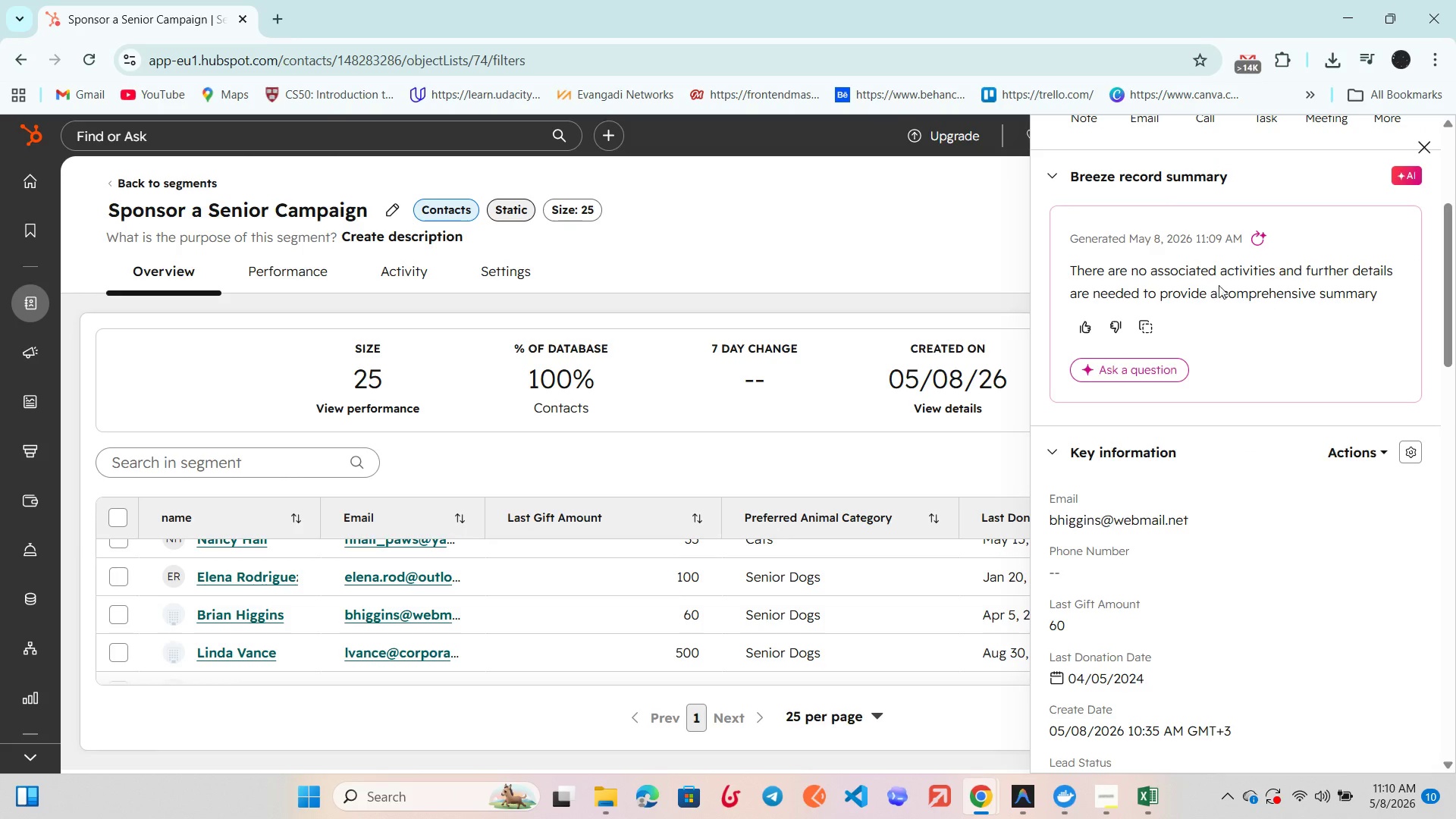 
left_click_drag(start_coordinate=[1244, 291], to_coordinate=[1207, 288])
 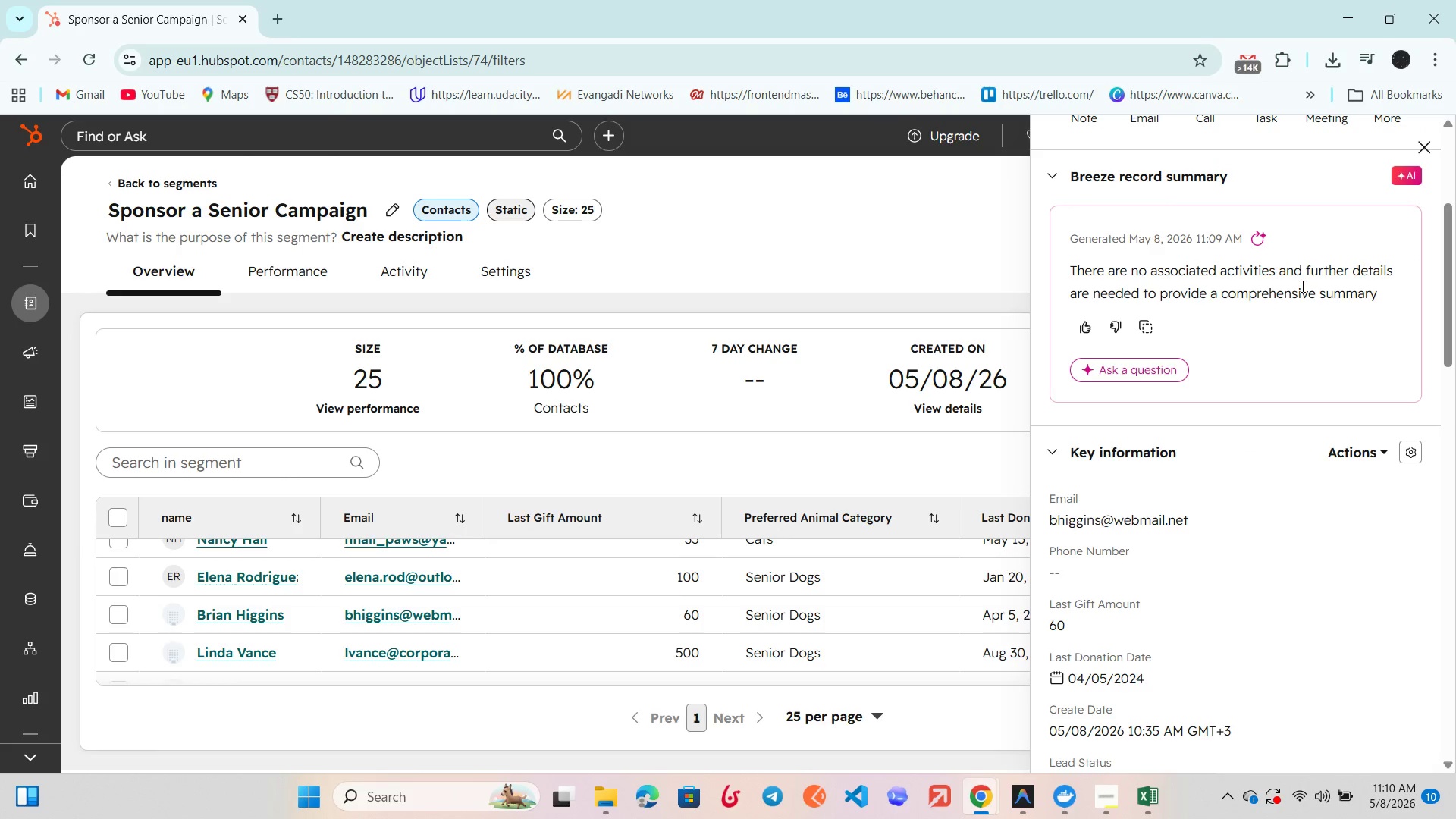 
double_click([1301, 286])
 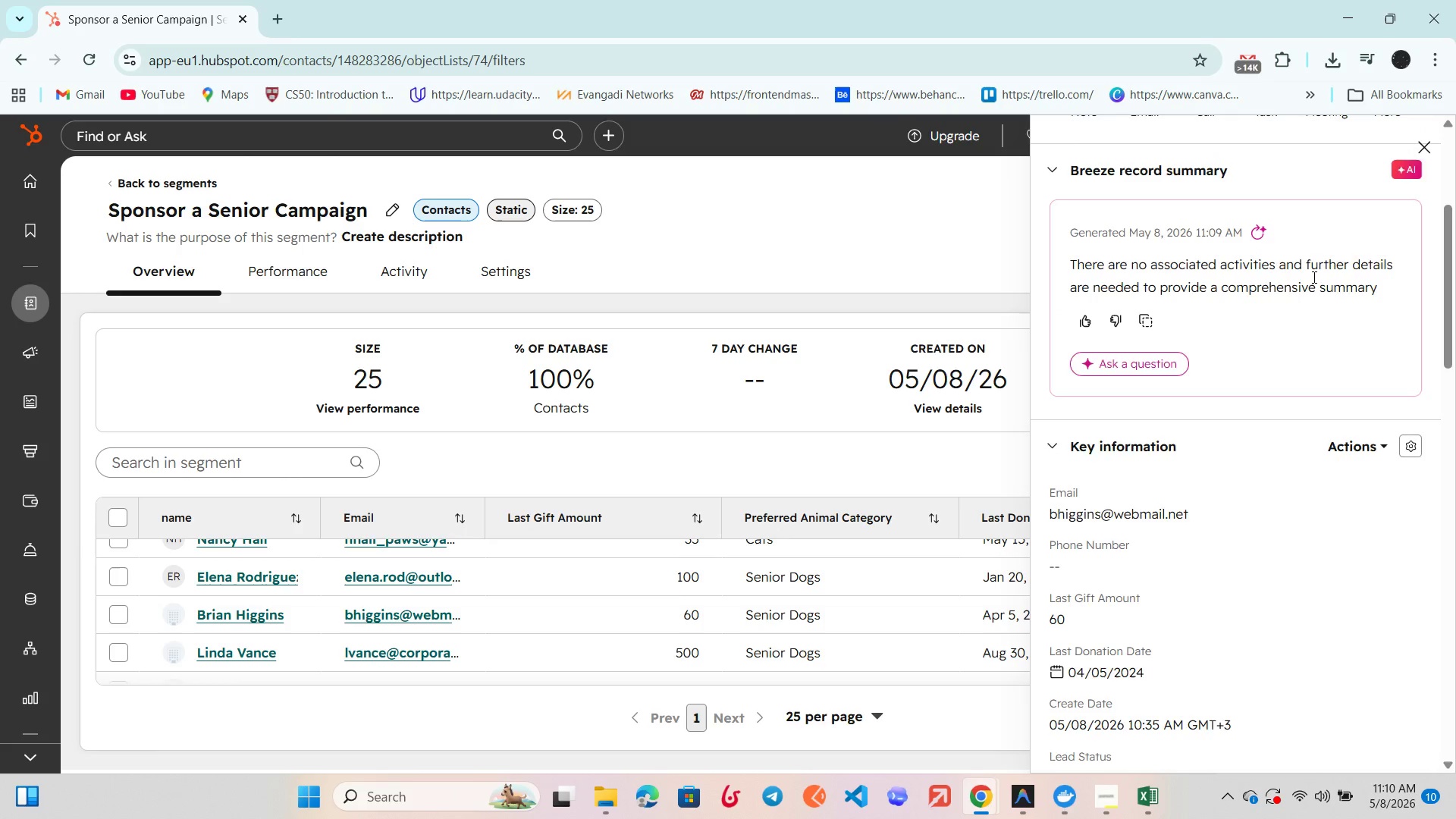 
scroll: coordinate [1313, 277], scroll_direction: down, amount: 1.0
 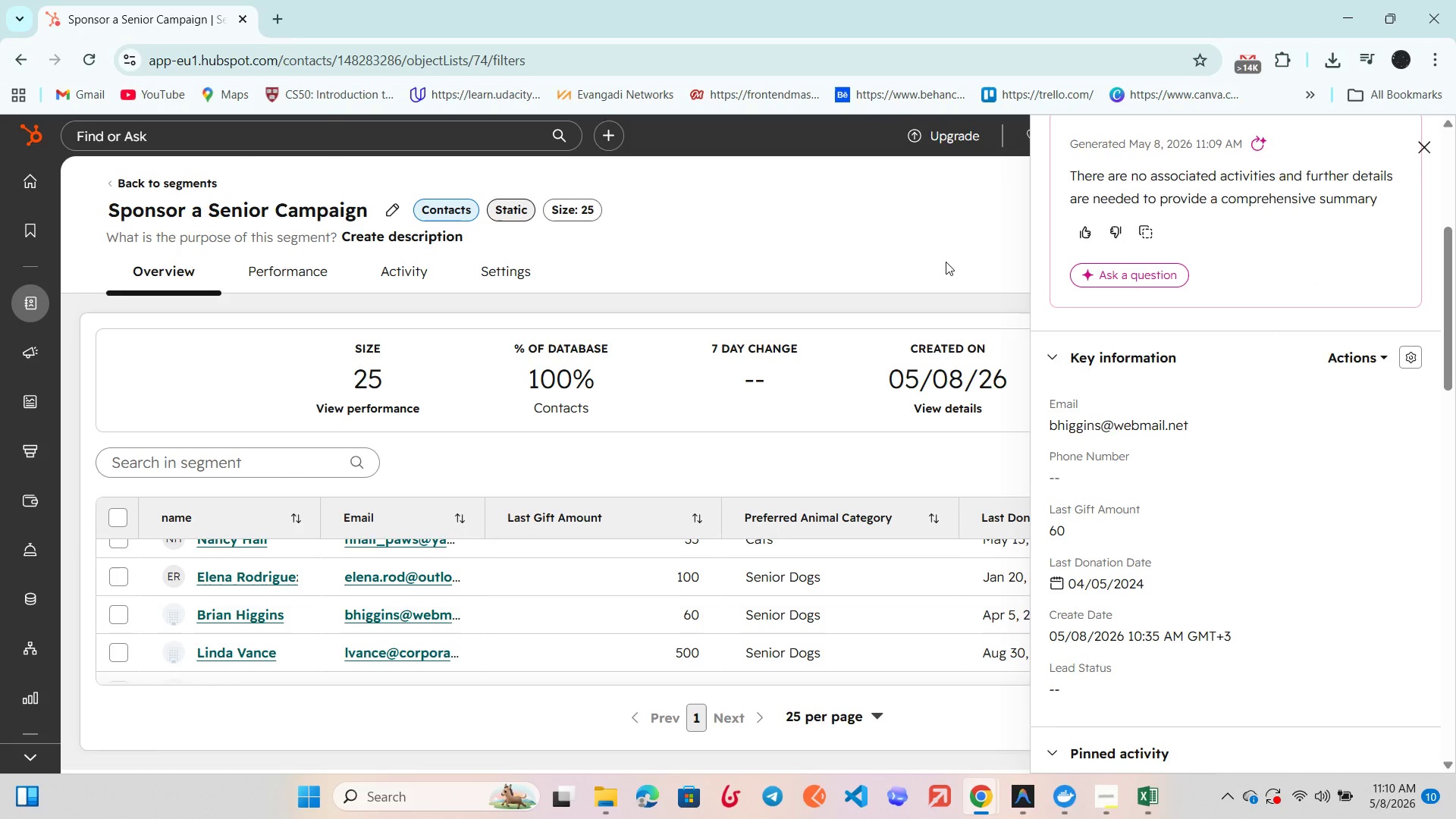 
left_click([944, 259])
 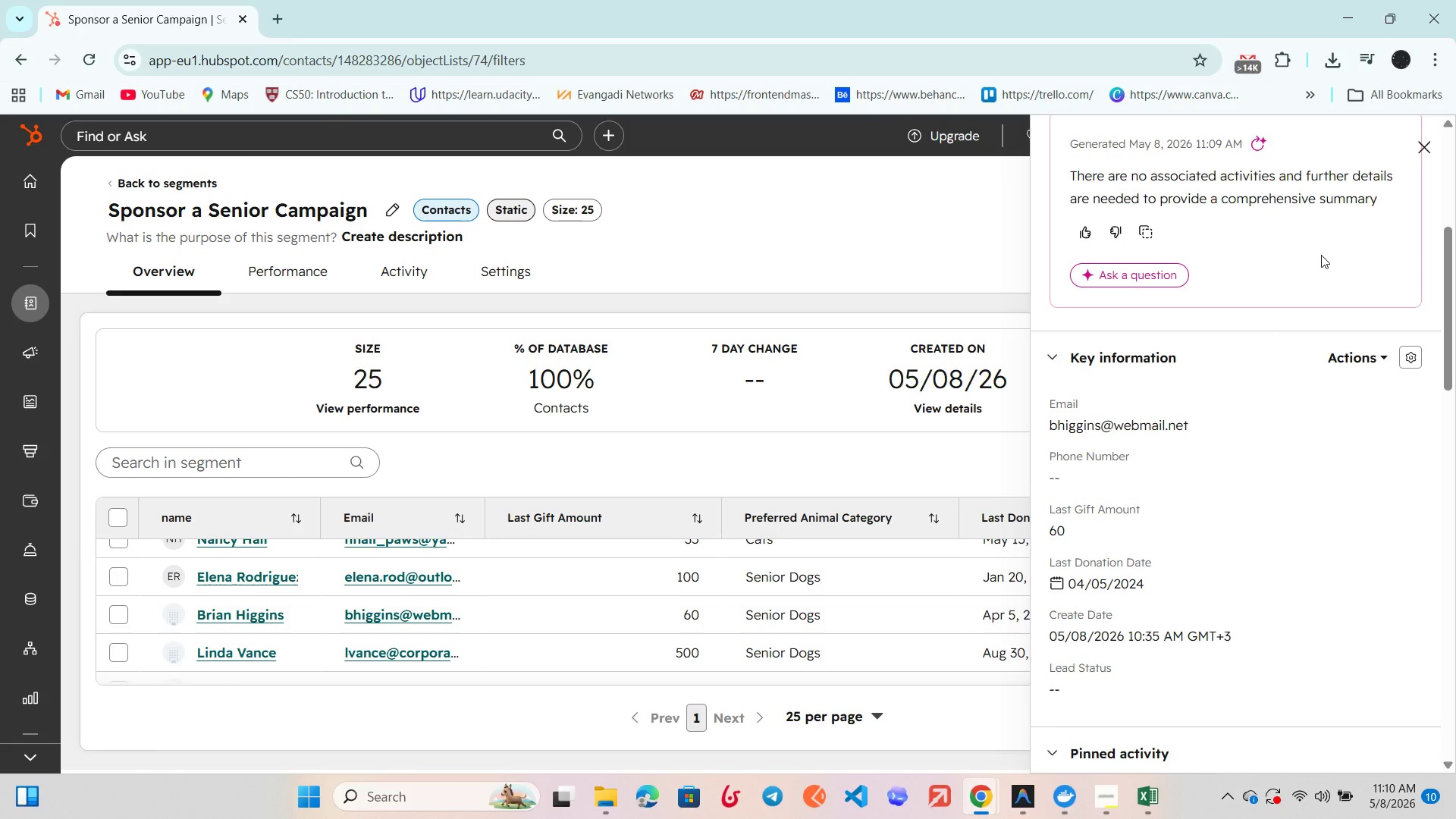 
wait(8.47)
 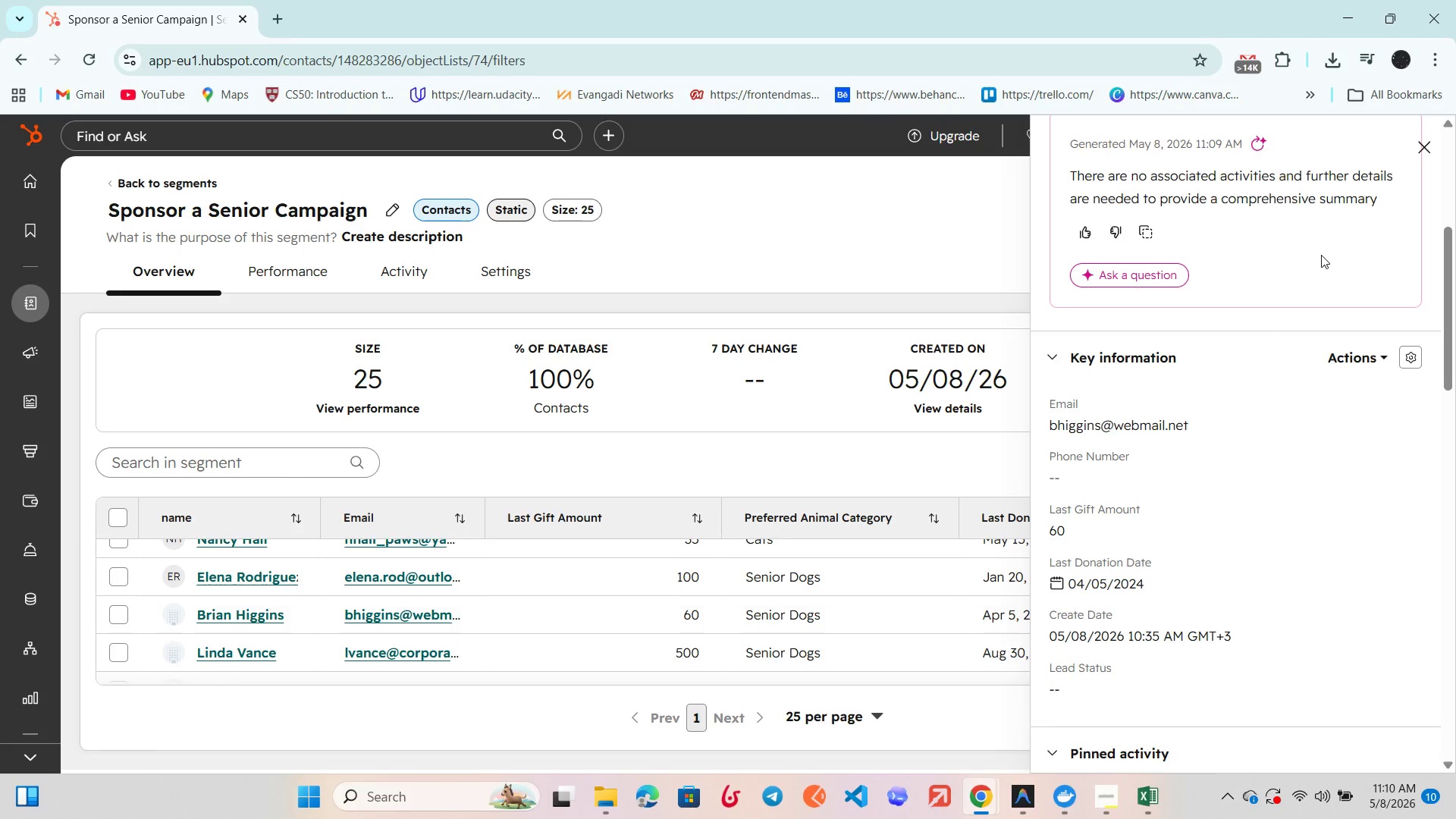 
left_click([1100, 813])